 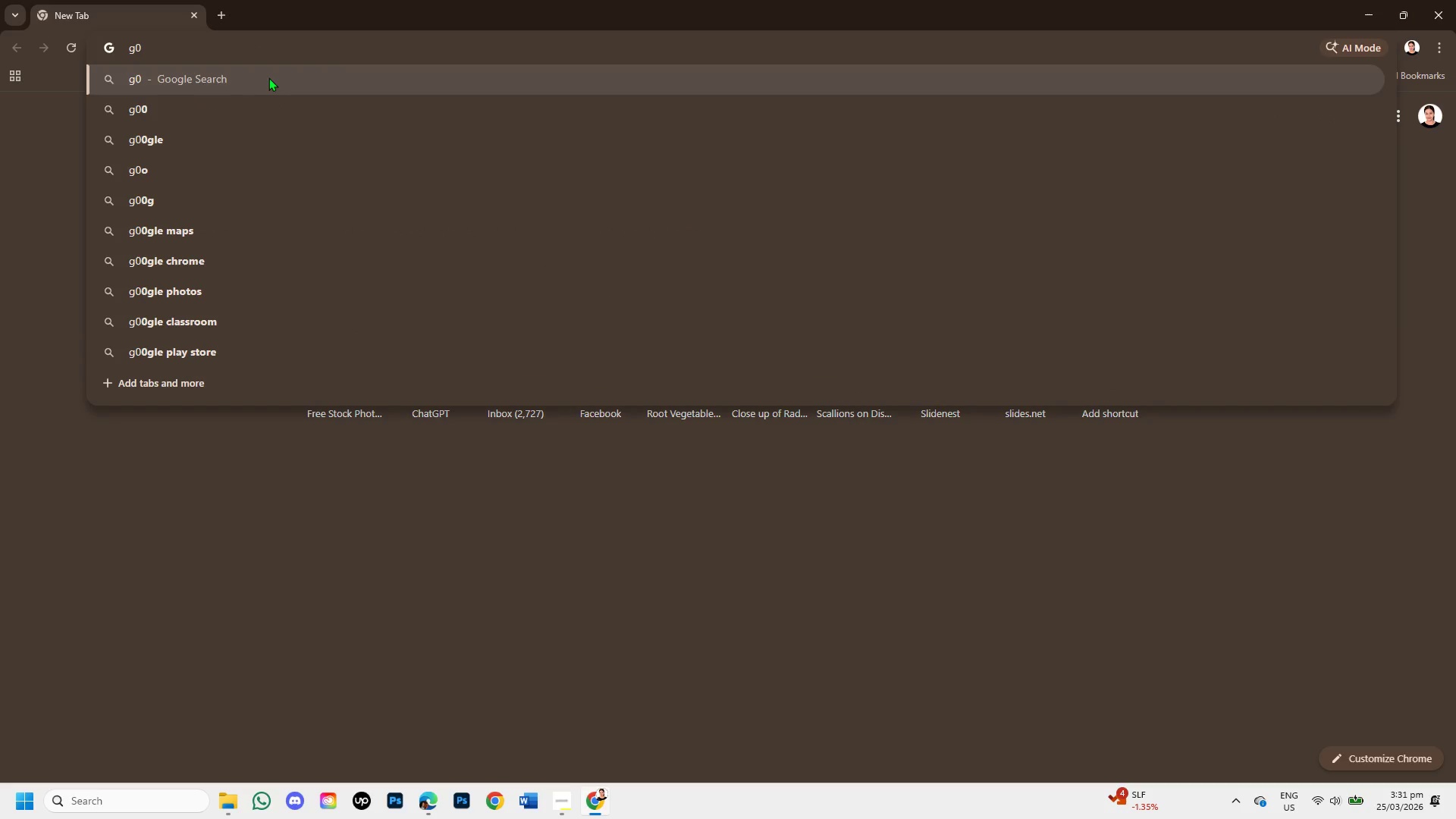 
key(Backspace)
type(oog)
 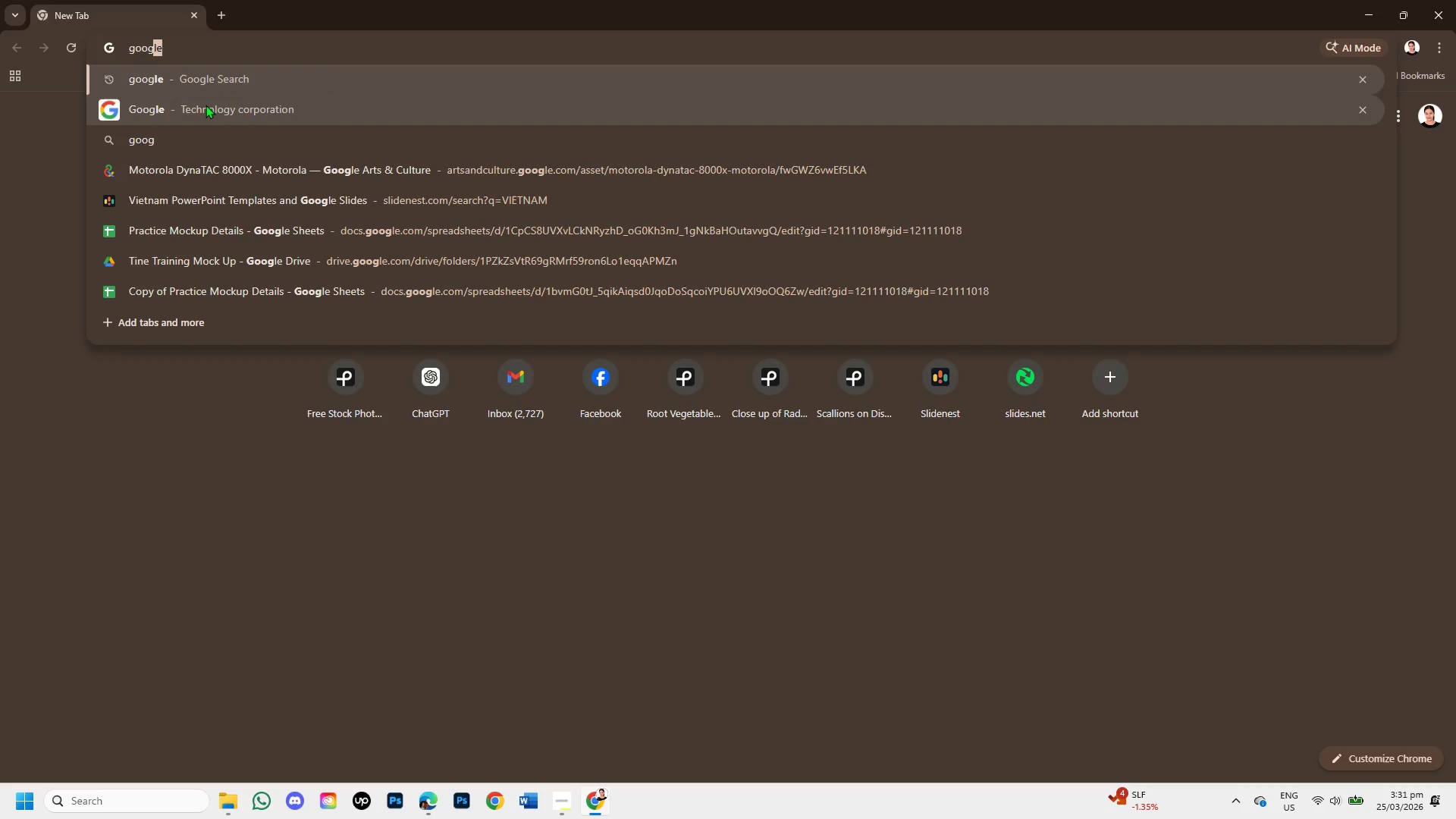 
left_click([206, 105])
 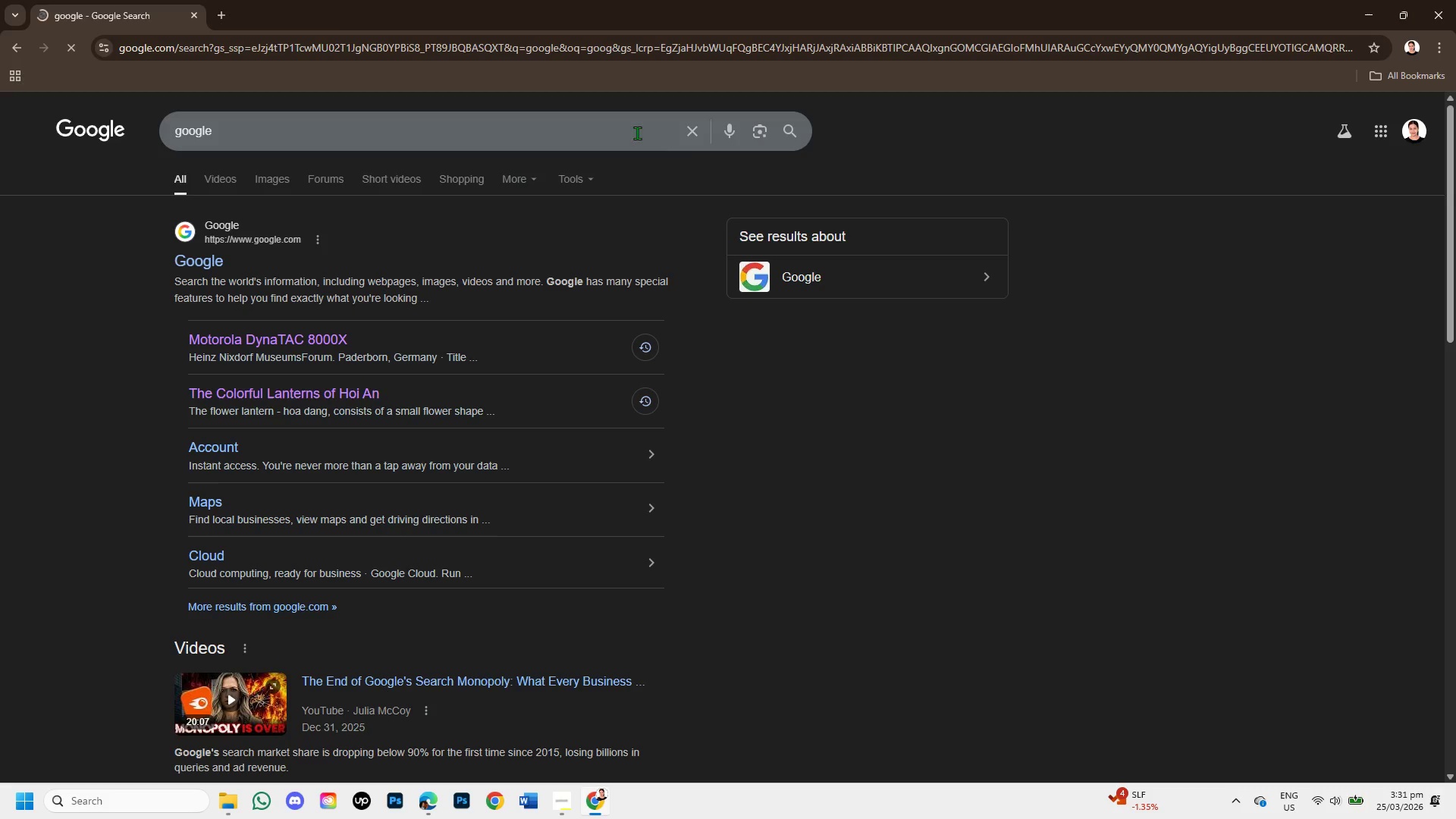 
left_click([695, 126])
 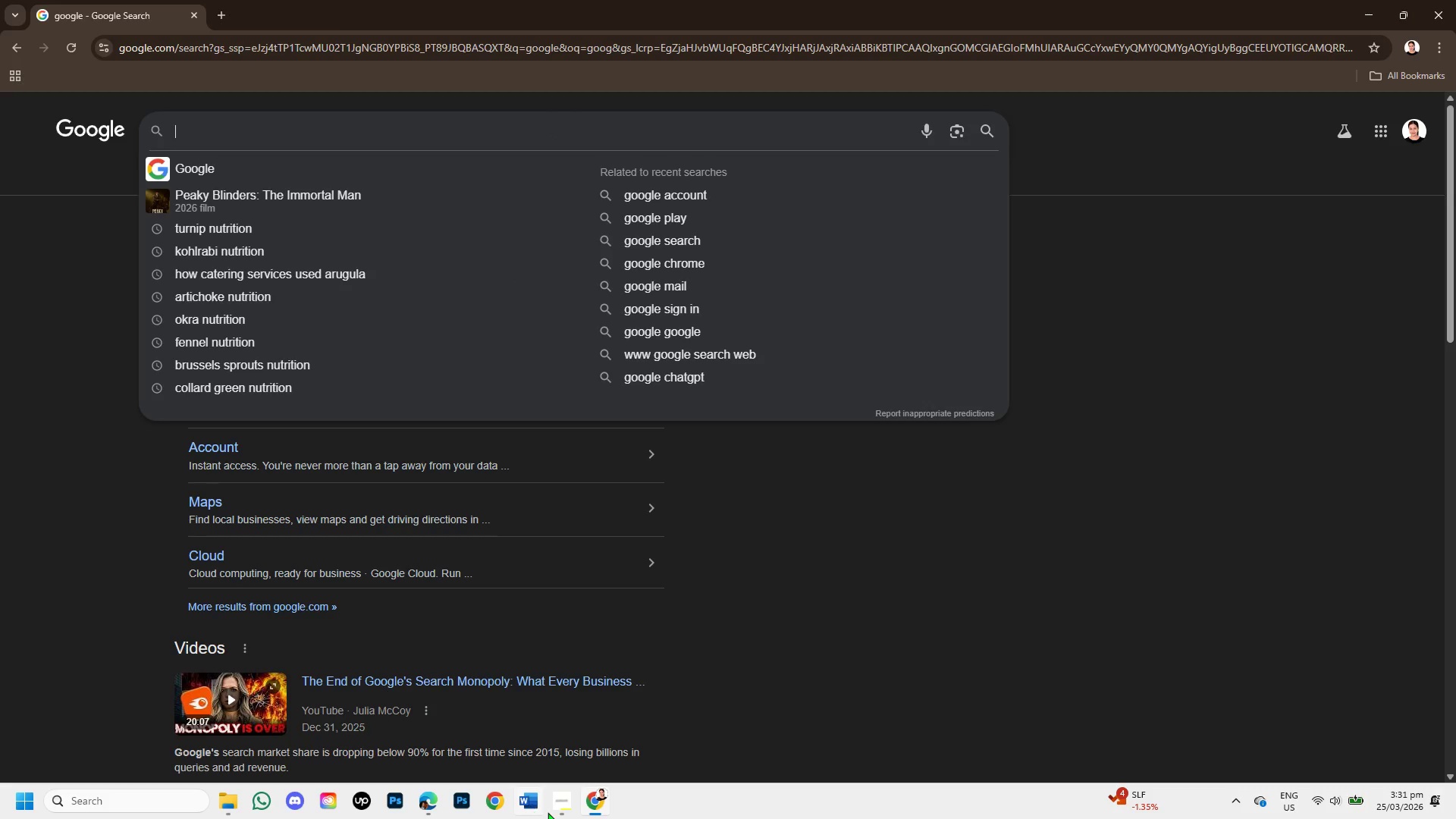 
left_click([555, 808])